 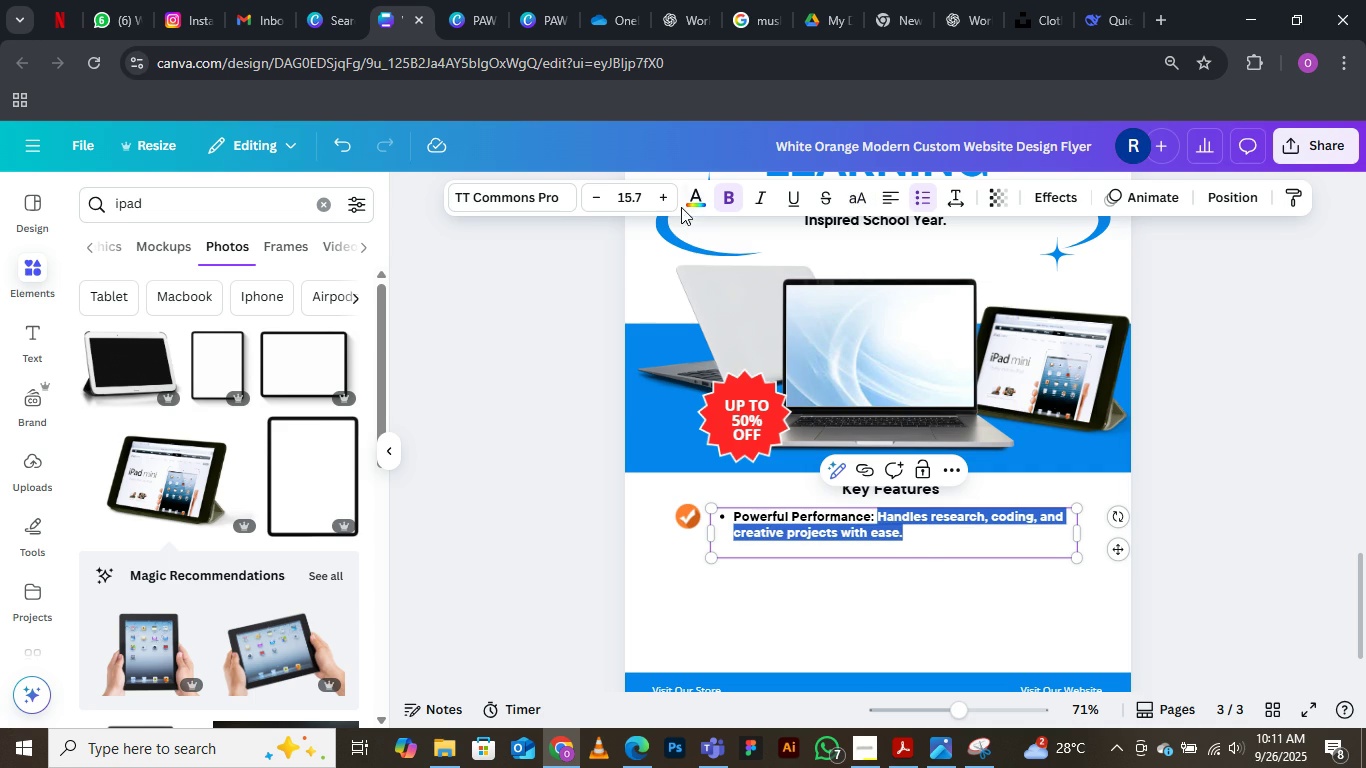 
left_click([730, 196])
 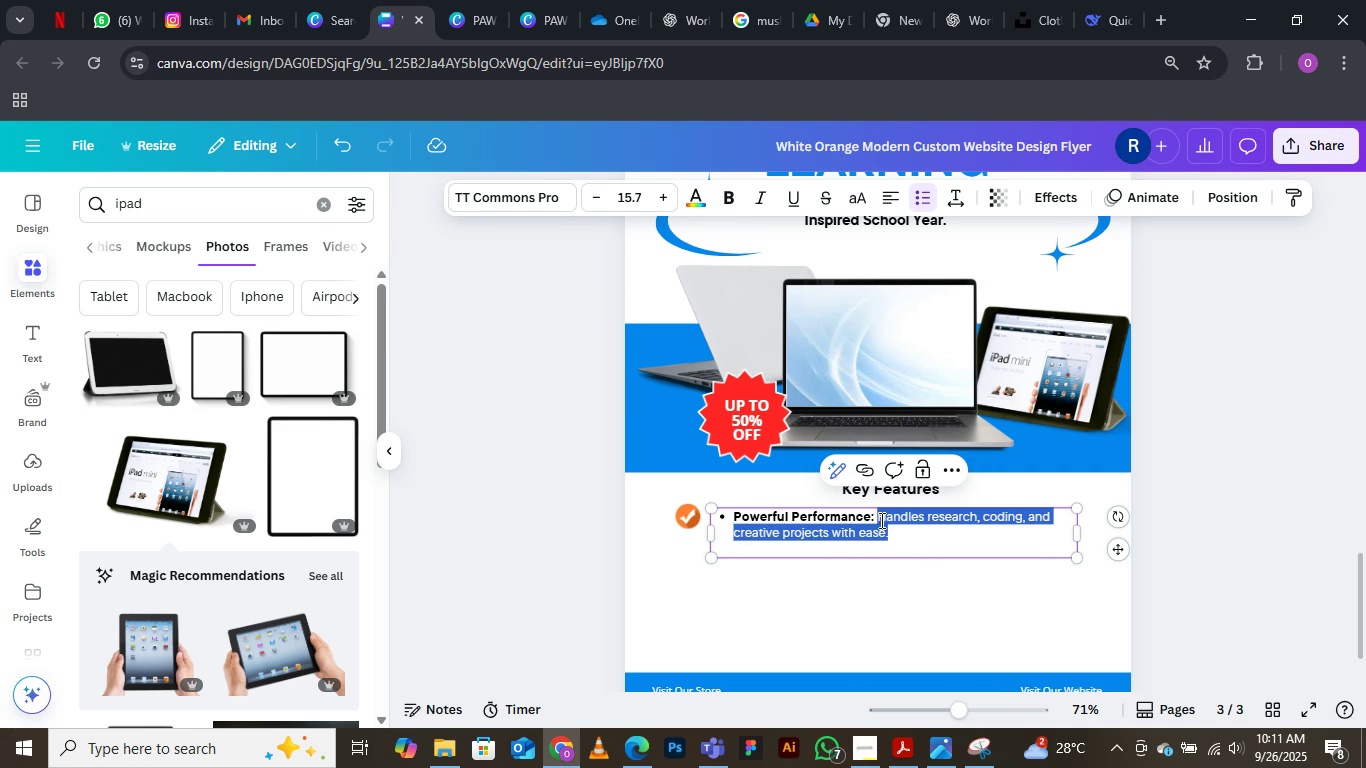 
left_click([877, 518])
 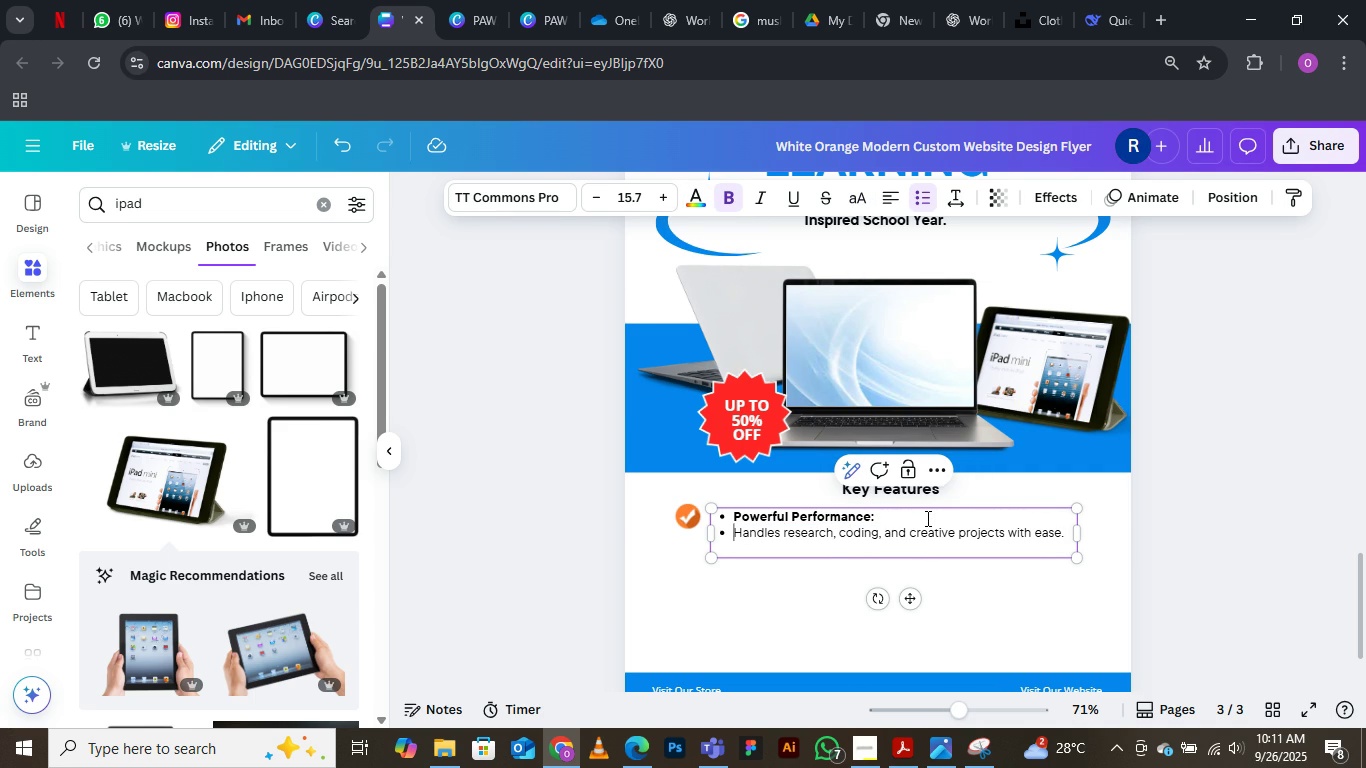 
key(Enter)
 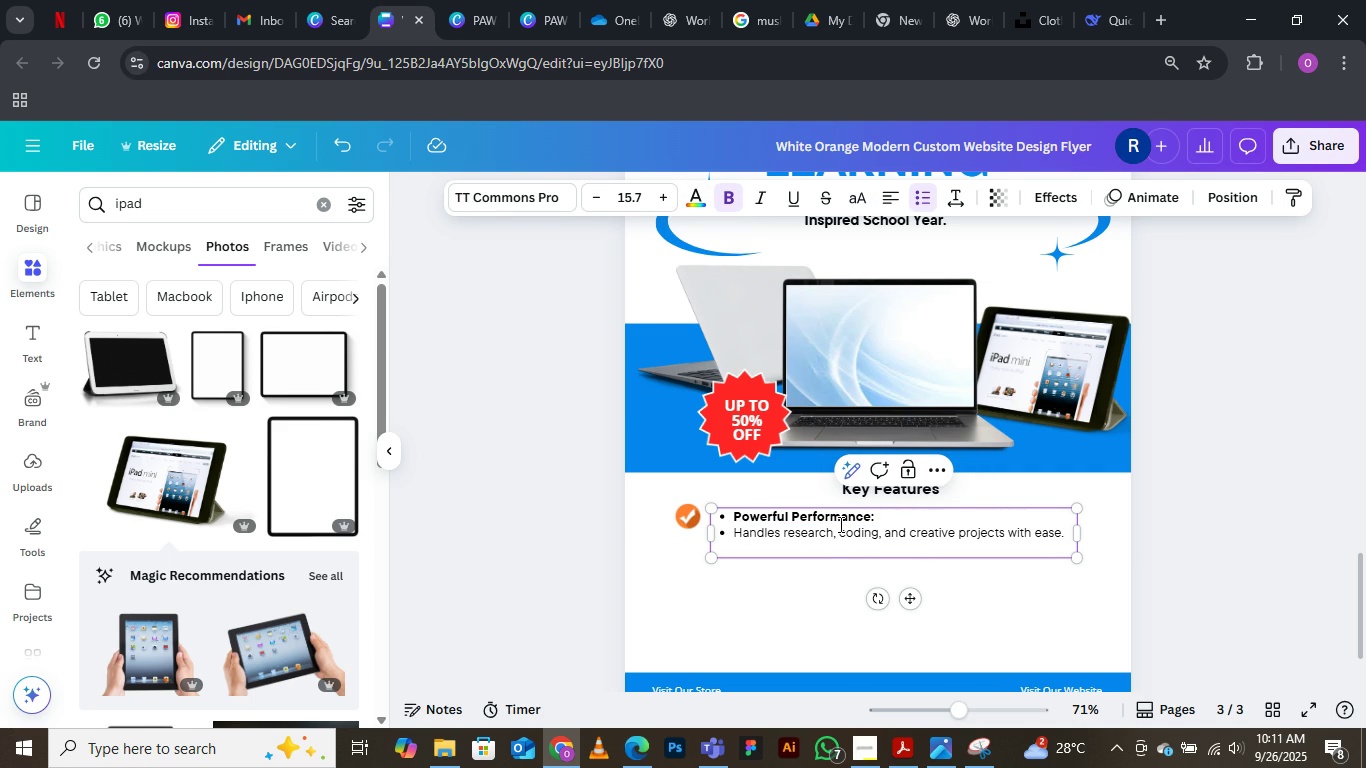 
key(Backspace)
 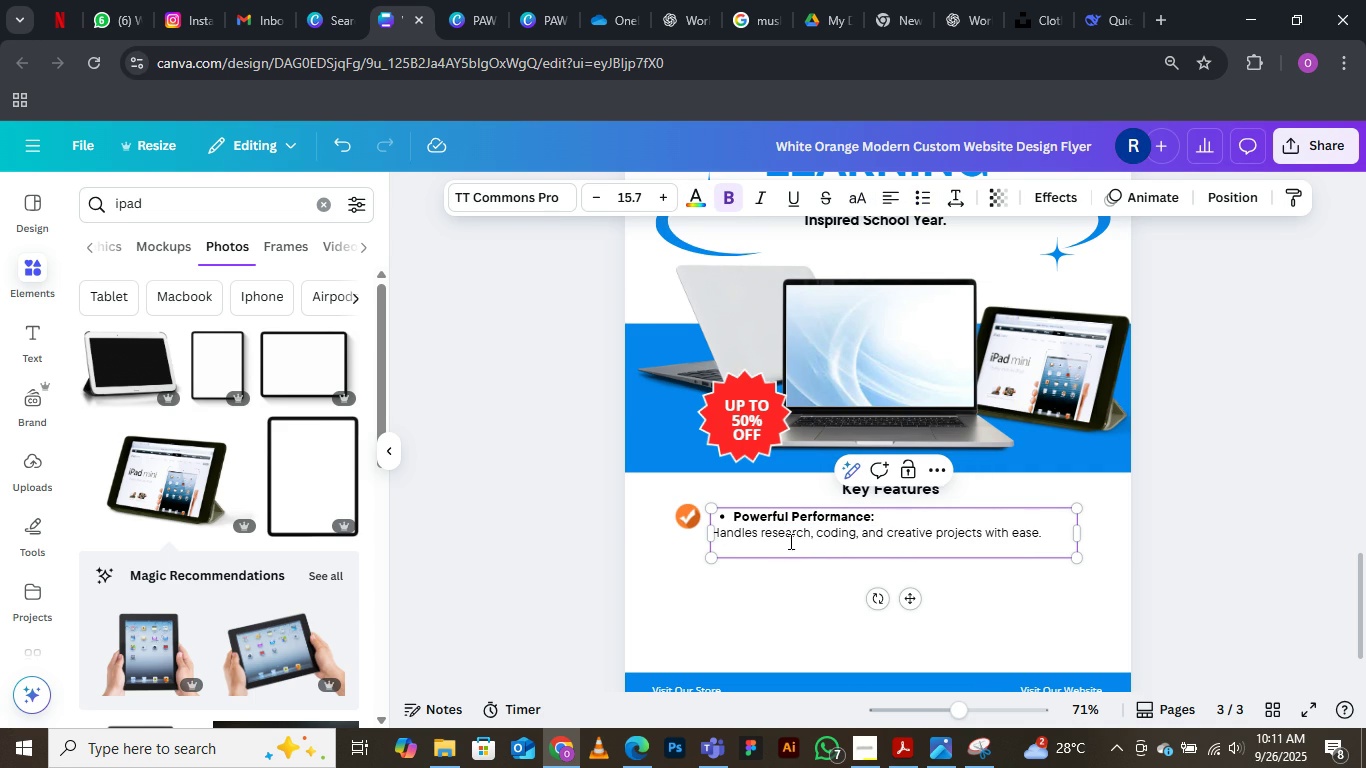 
left_click([808, 602])
 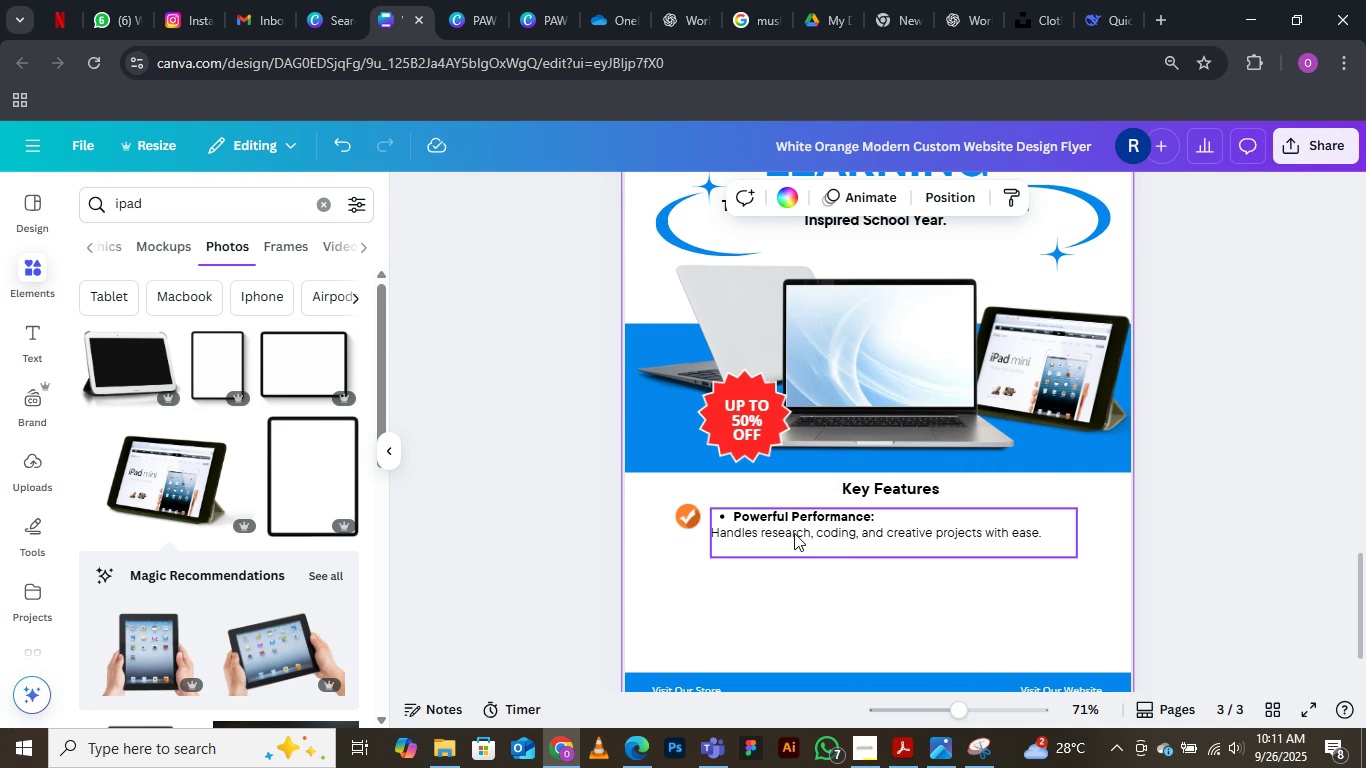 
double_click([793, 533])